 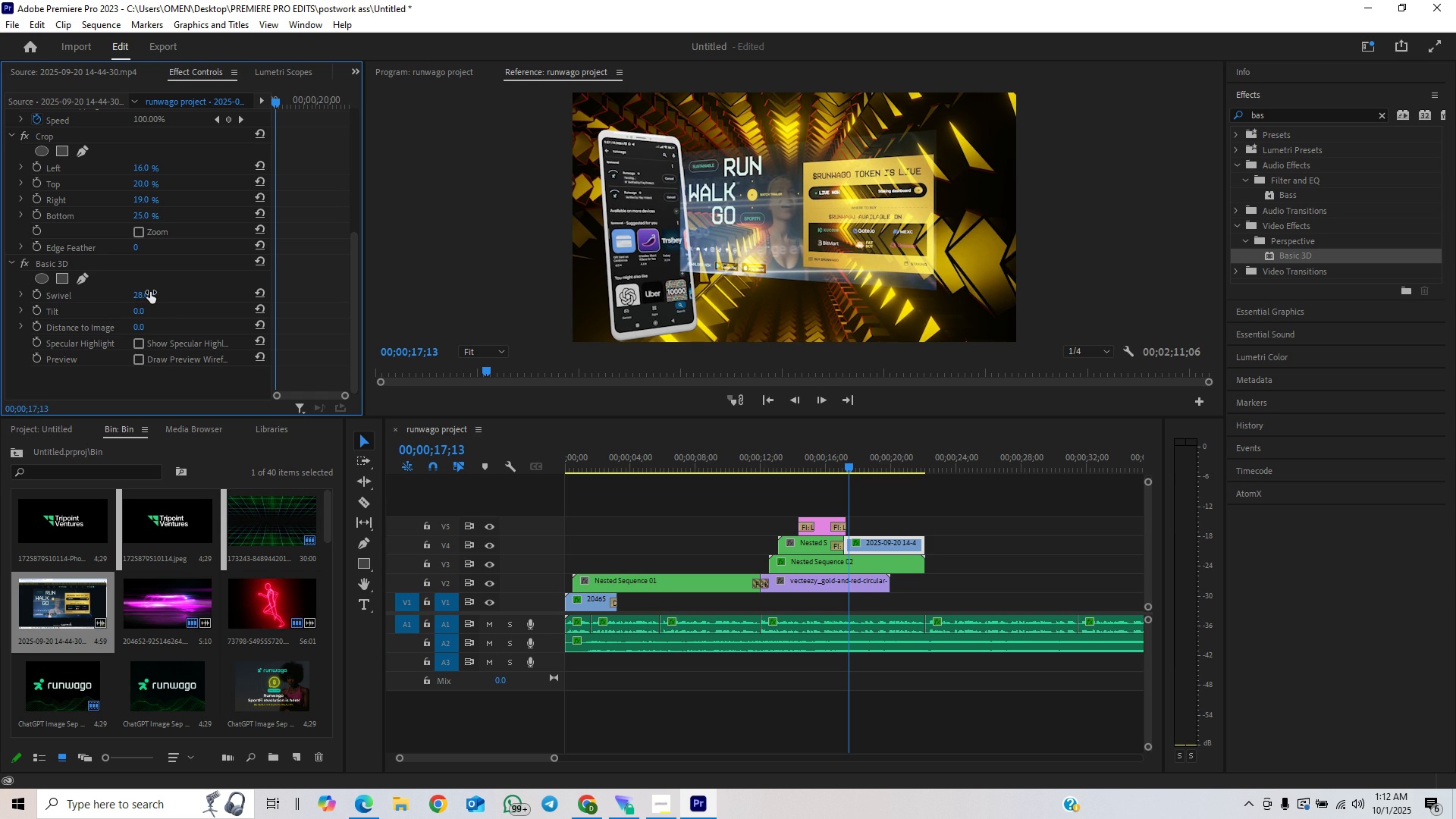 
left_click([150, 292])
 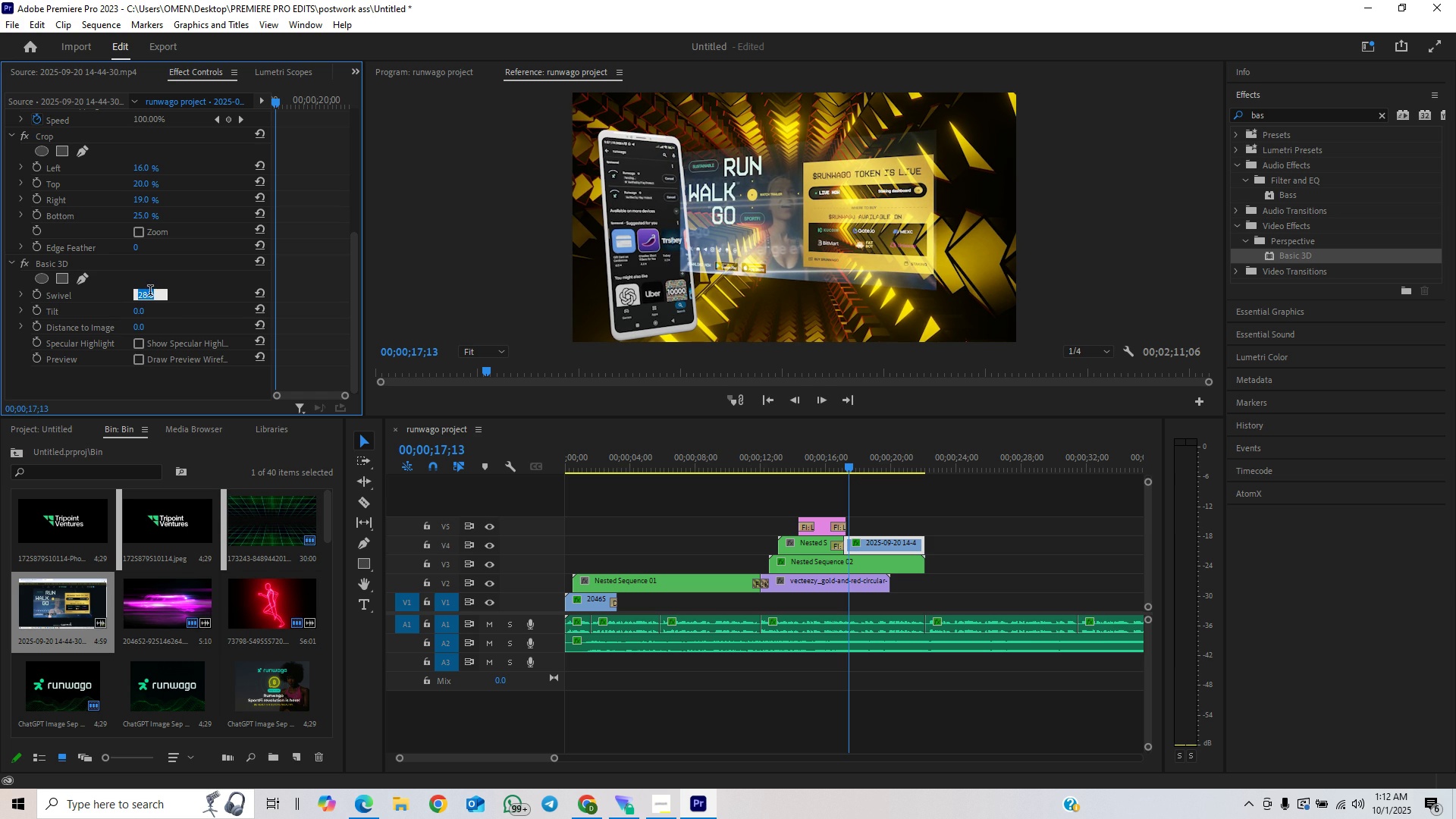 
type(25)
 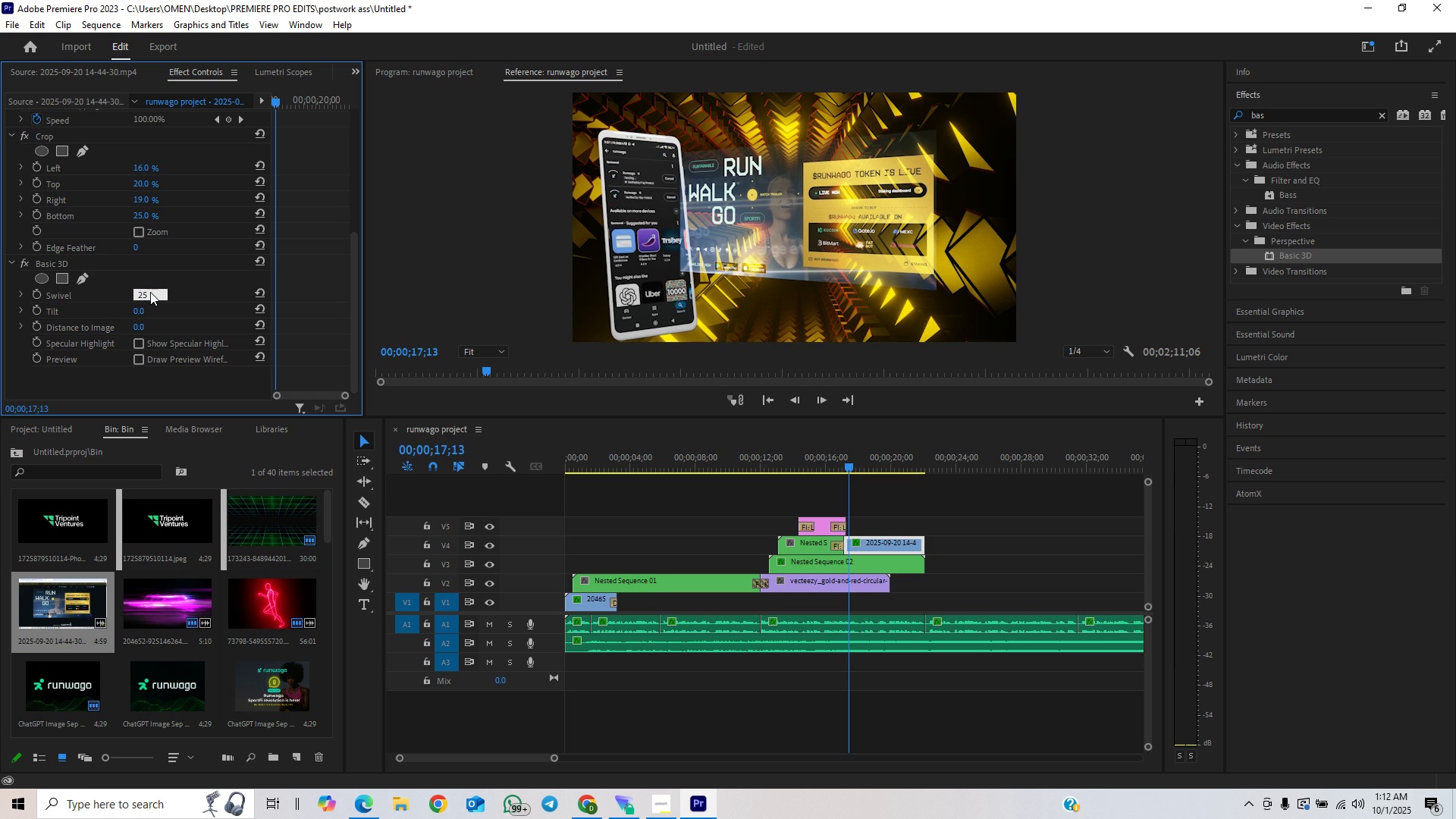 
key(Enter)
 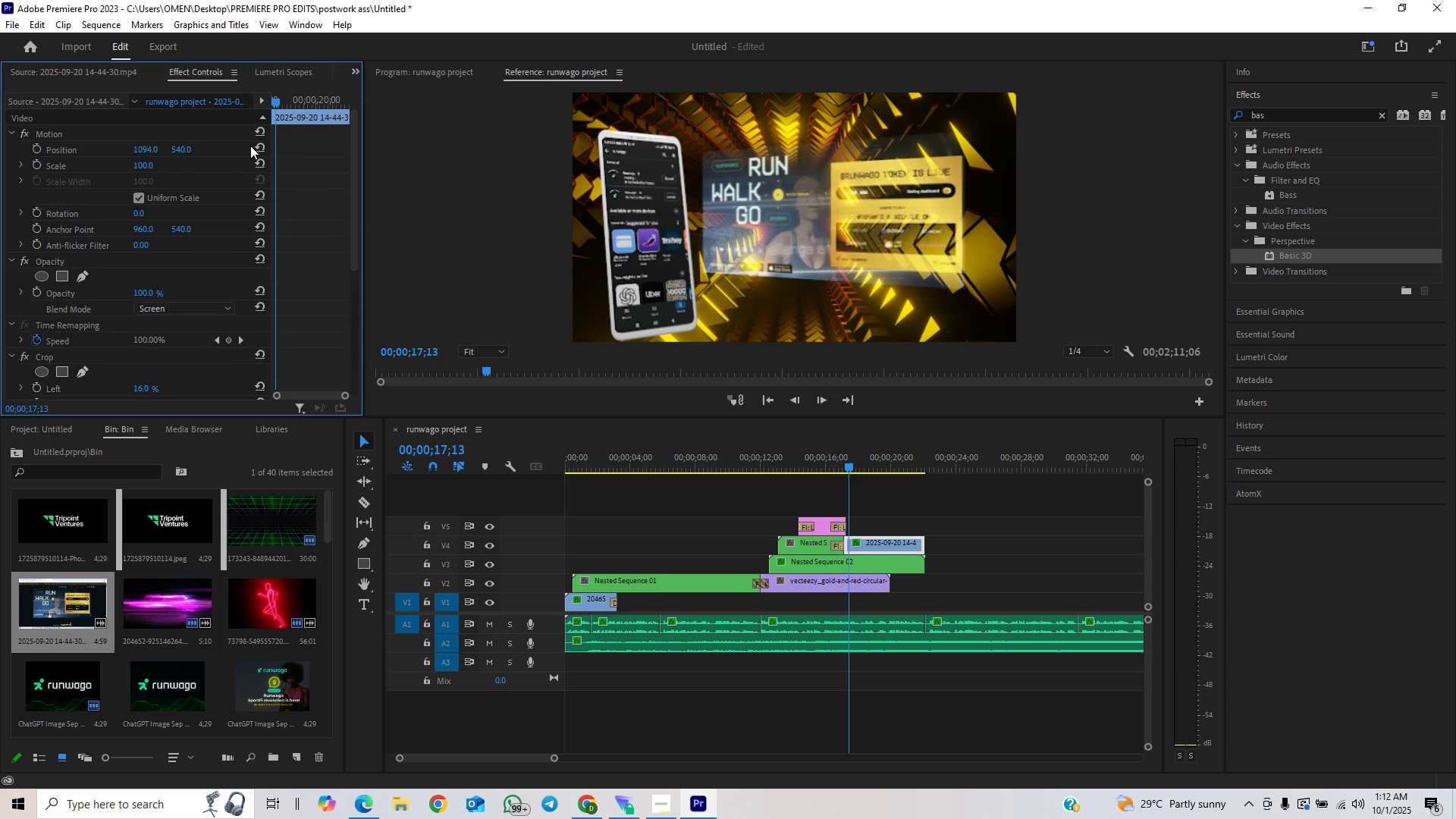 
wait(9.24)
 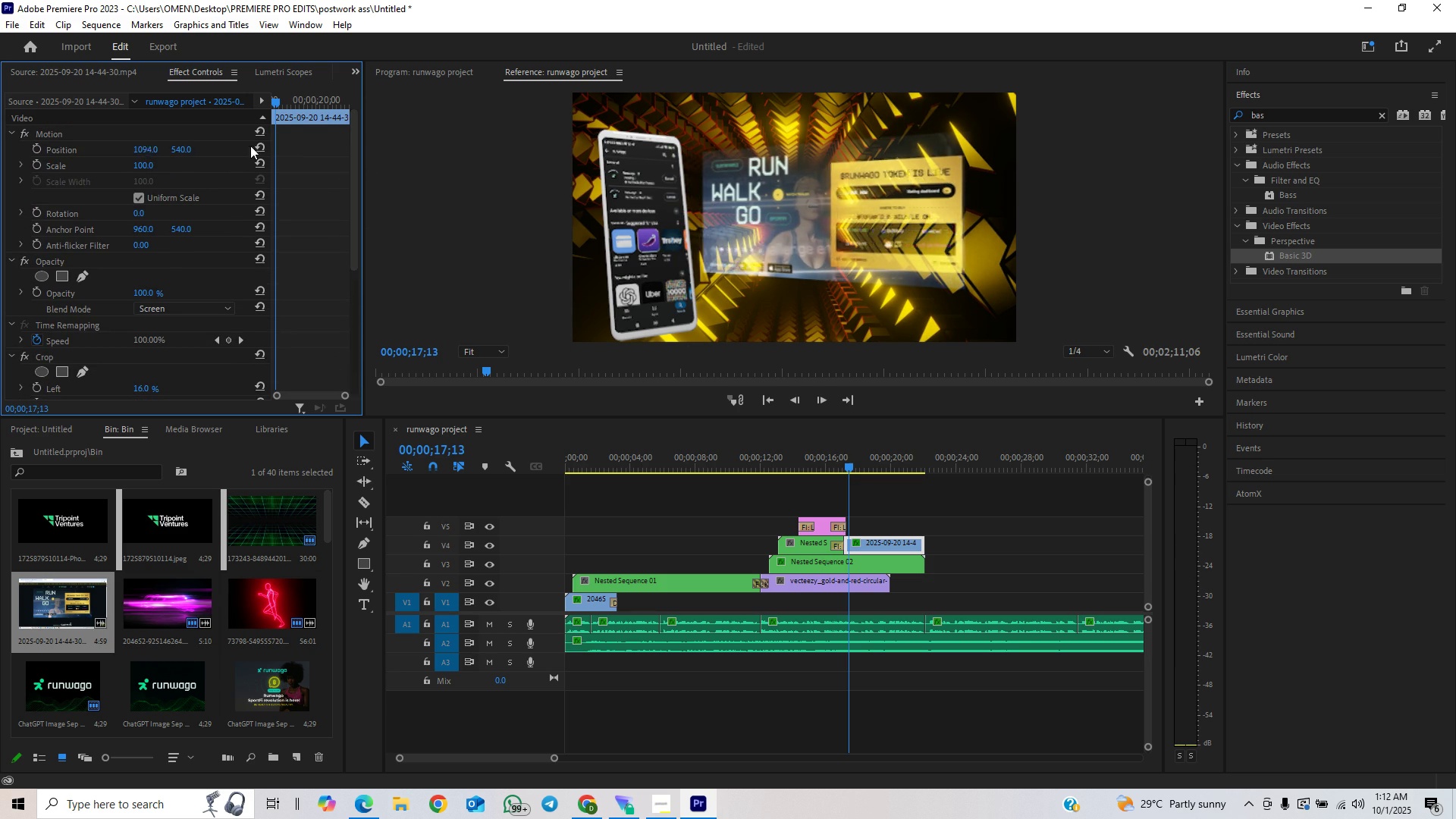 
left_click([1379, 111])
 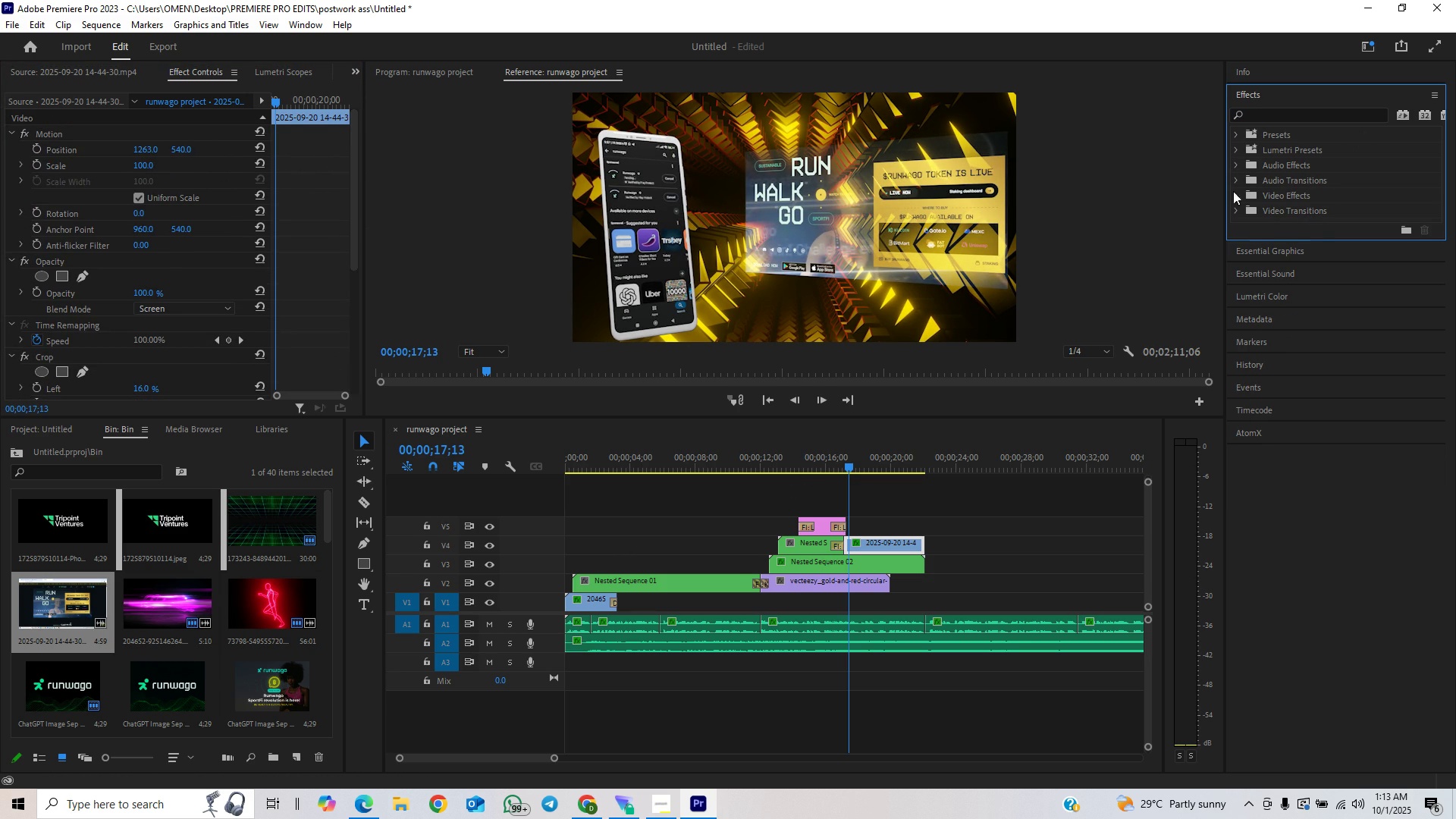 
left_click([1238, 209])
 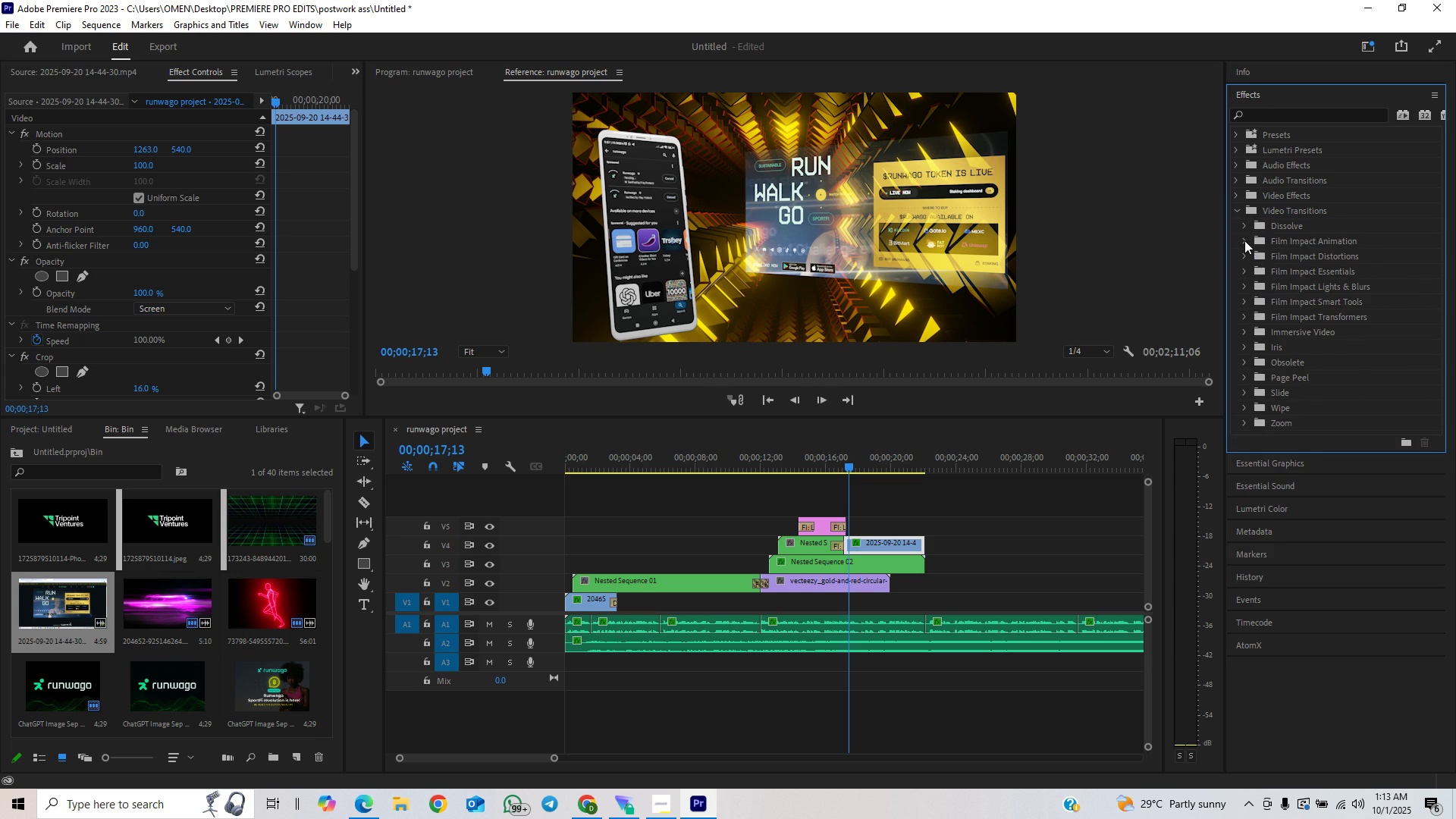 
left_click([1243, 240])